 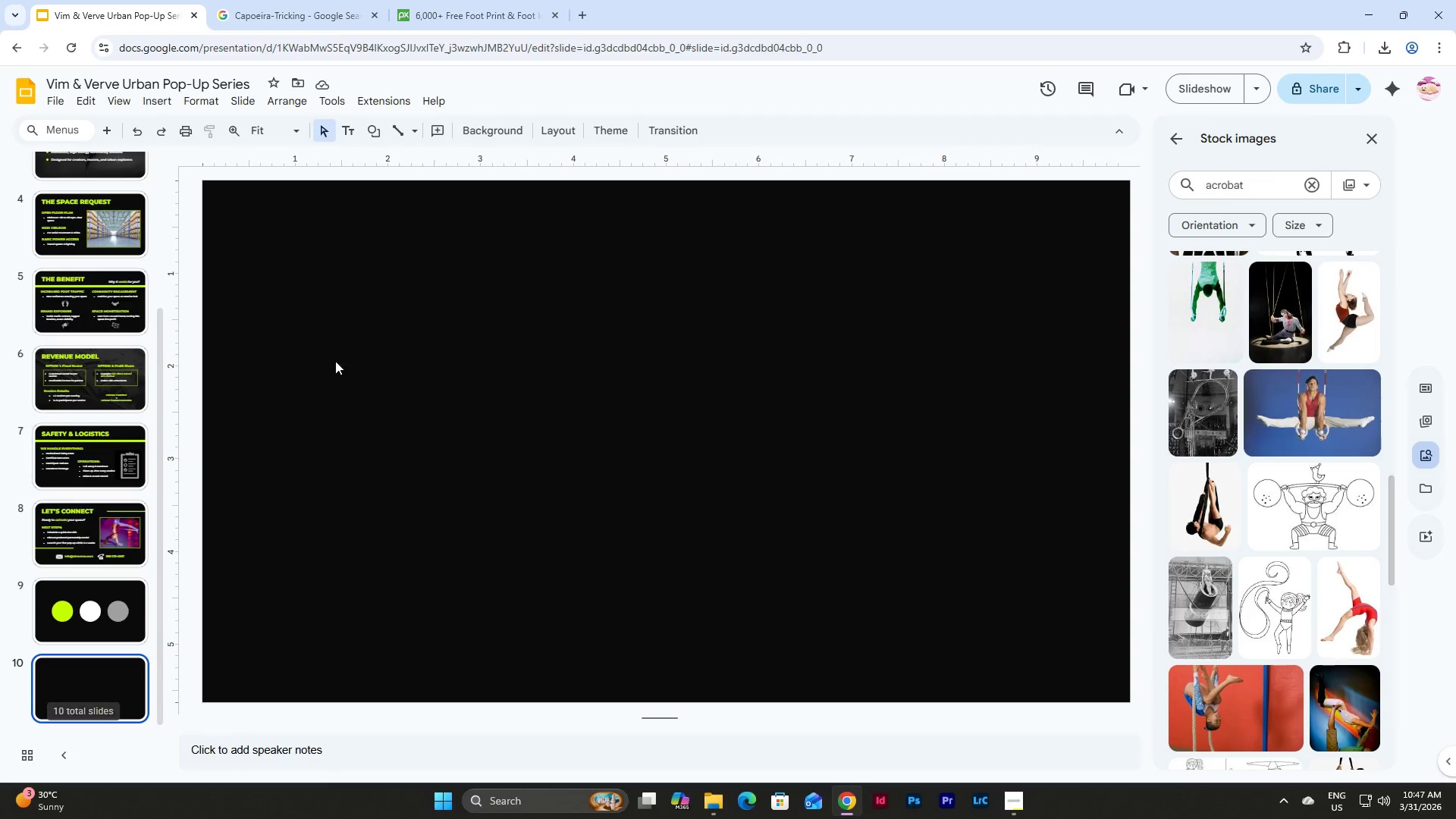 
left_click([340, 299])
 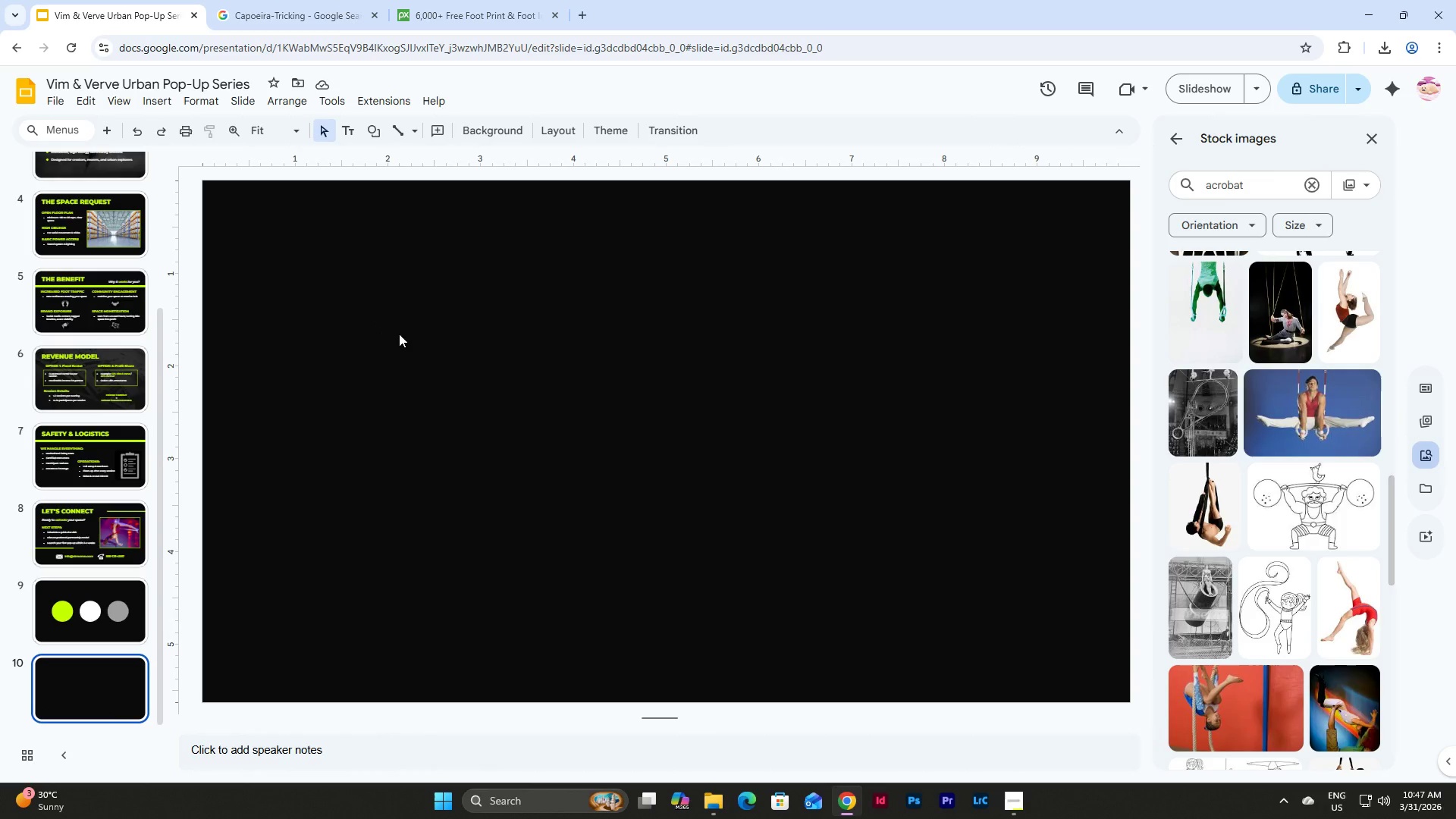 
hold_key(key=ControlLeft, duration=0.31)
 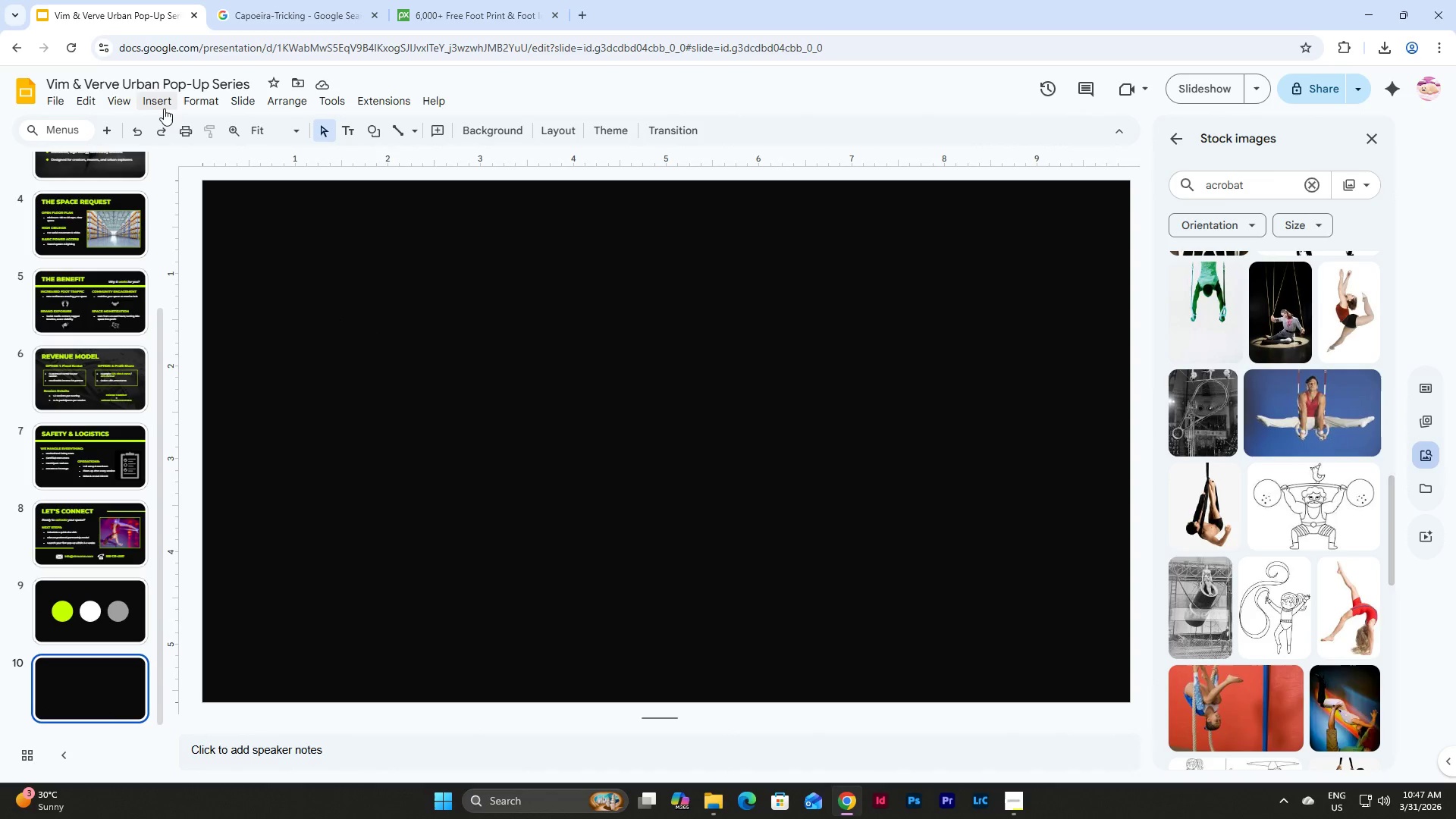 
wait(6.3)
 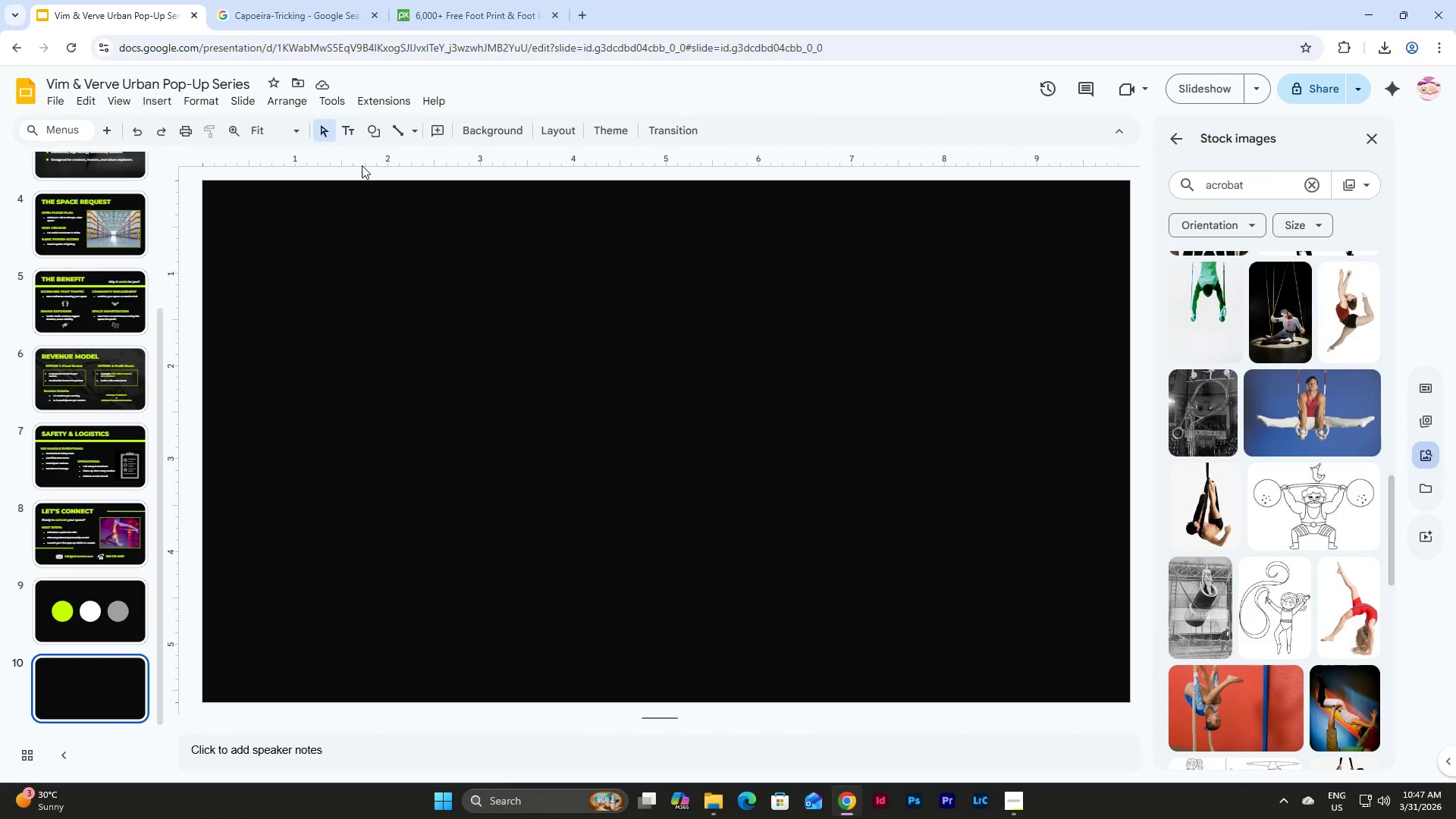 
left_click([1016, 813])